 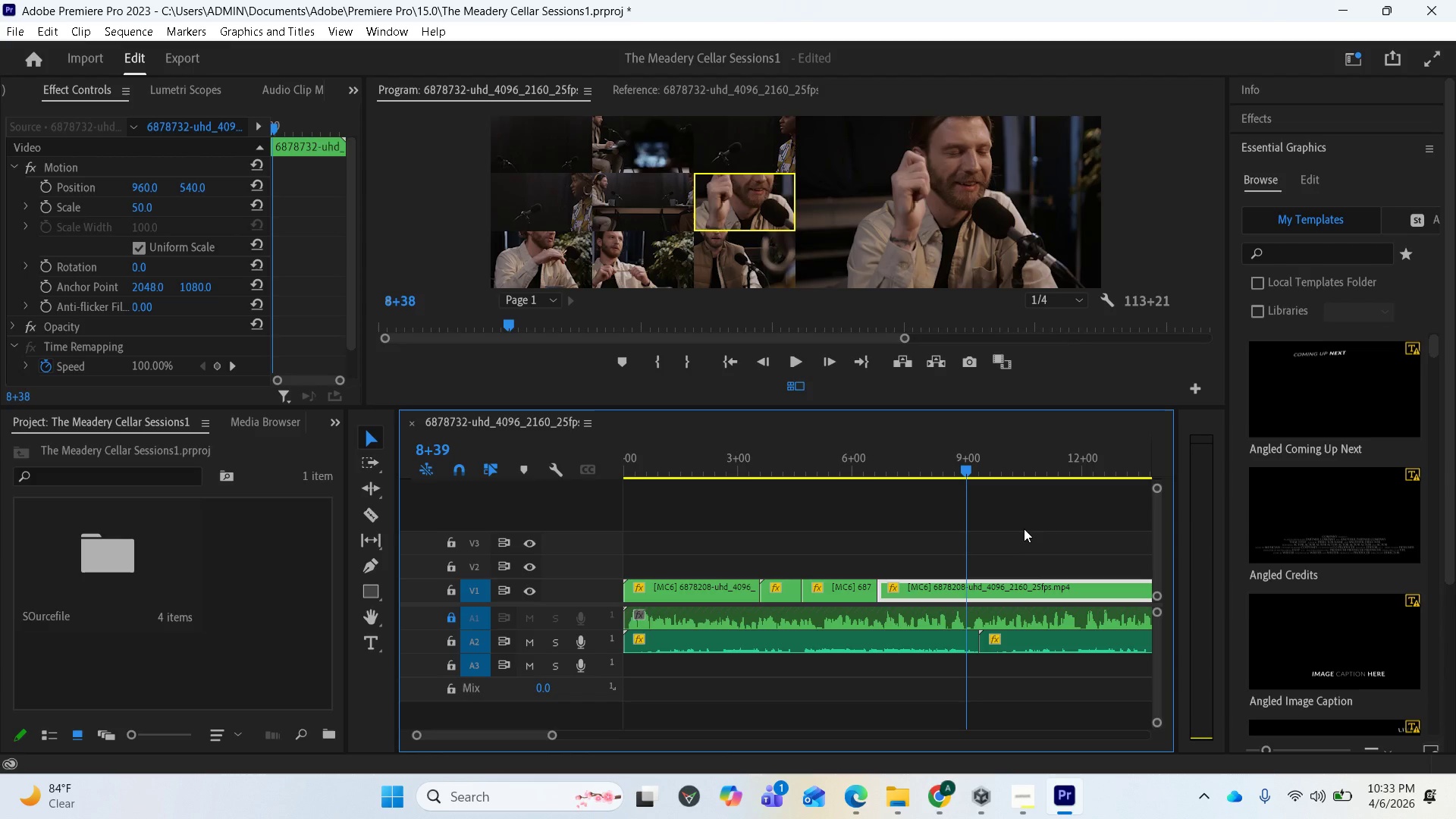 
left_click_drag(start_coordinate=[968, 469], to_coordinate=[997, 460])
 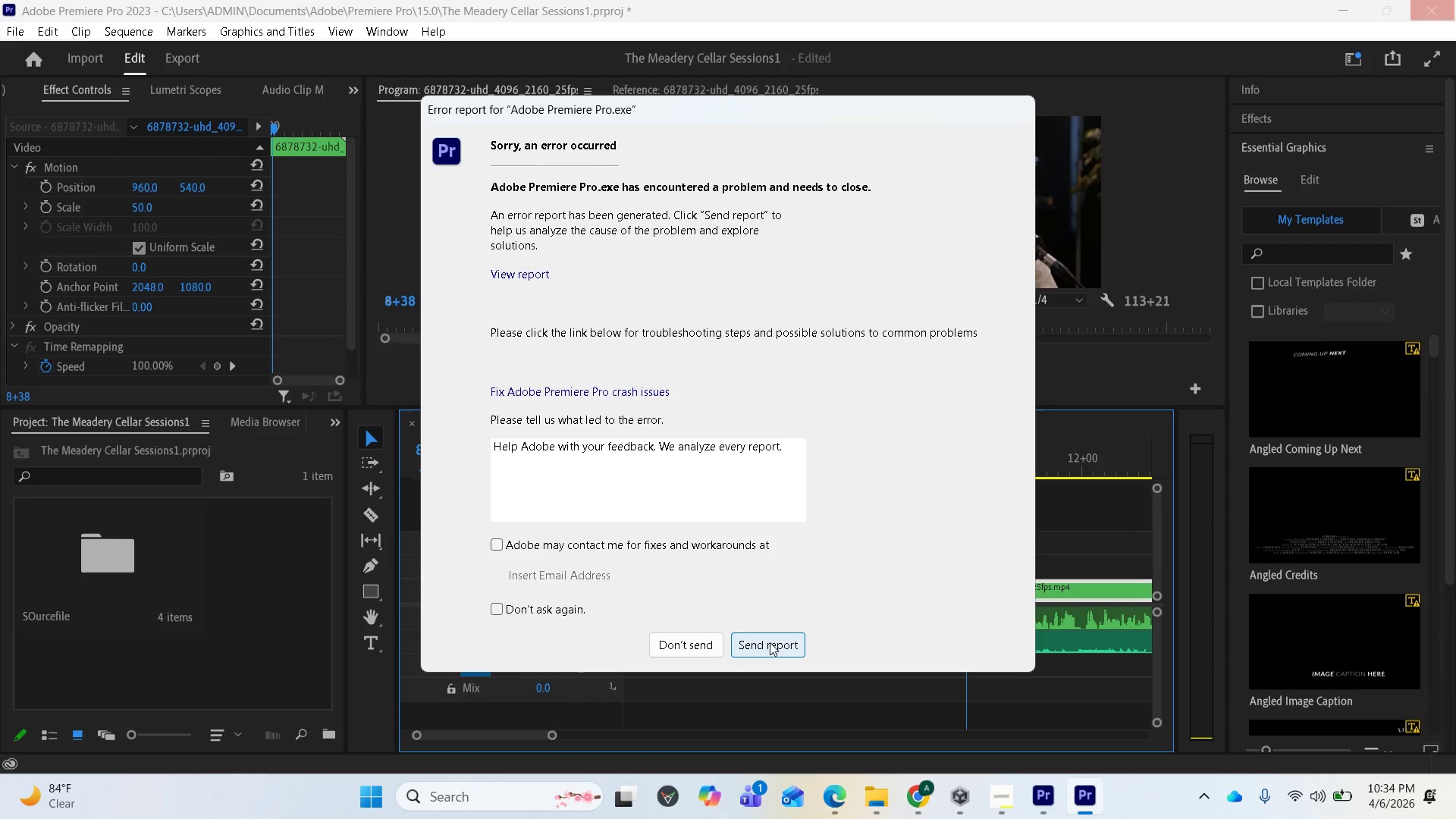 
left_click([699, 644])
 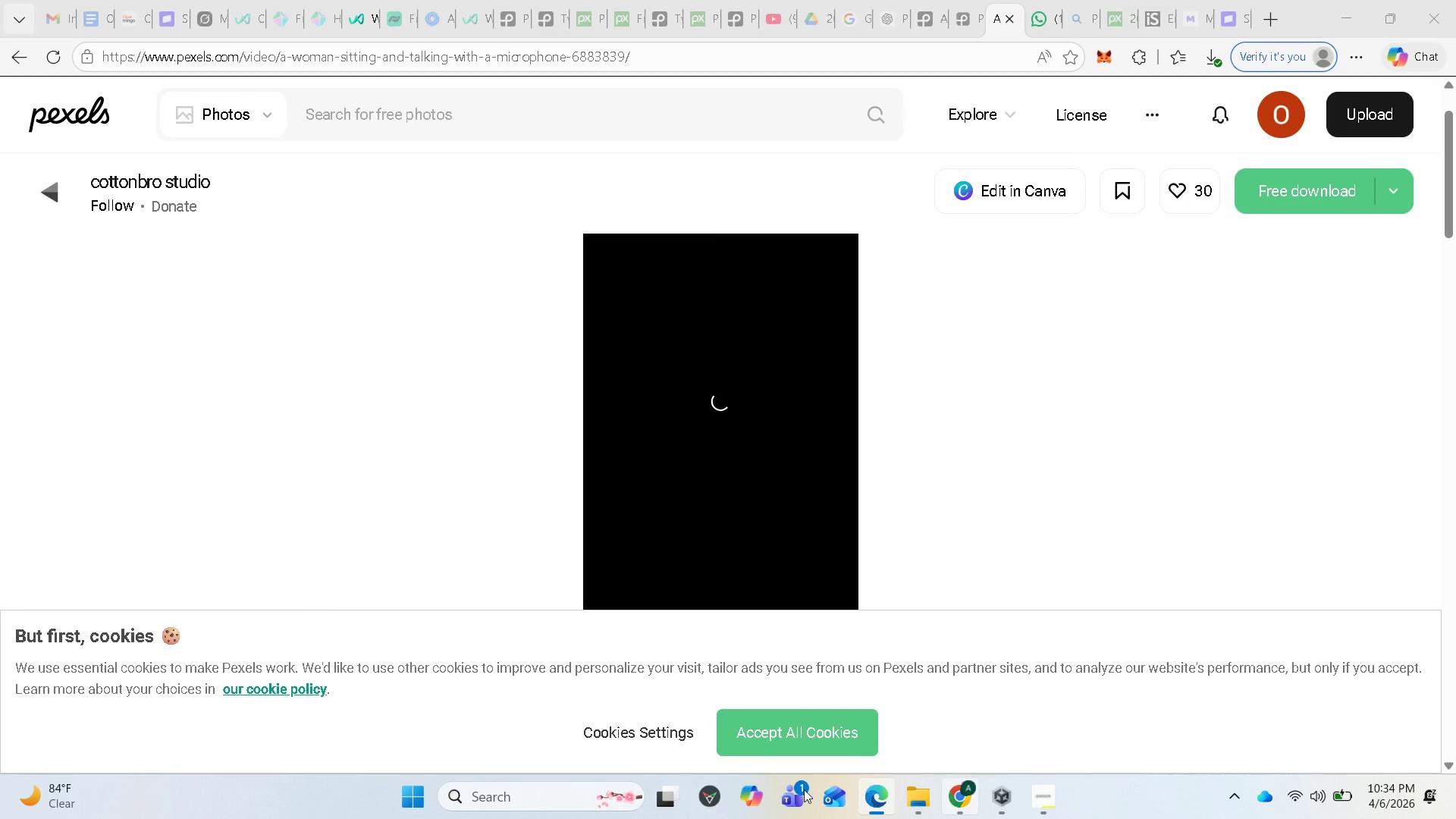 
left_click([500, 808])
 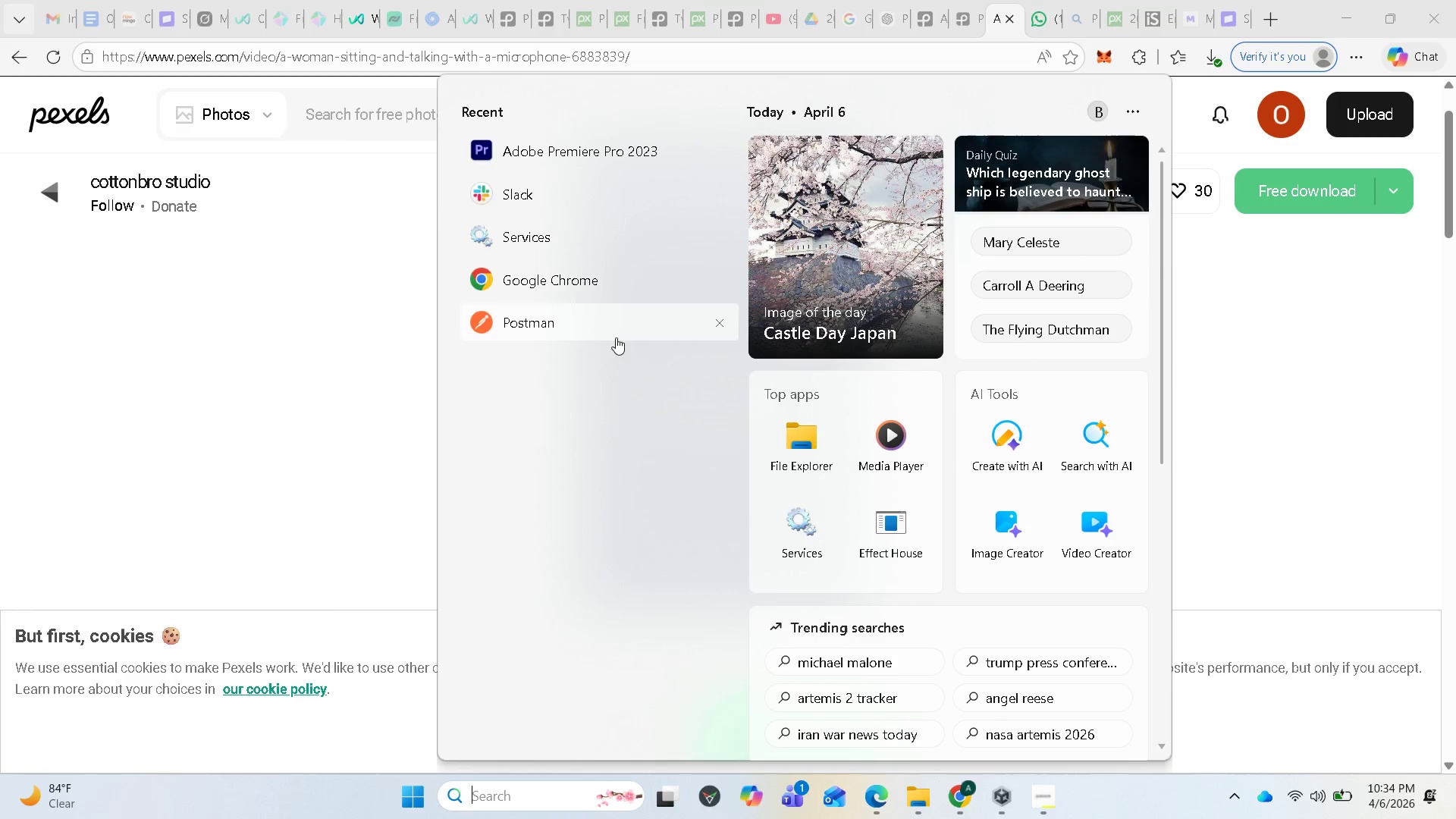 
left_click([515, 151])
 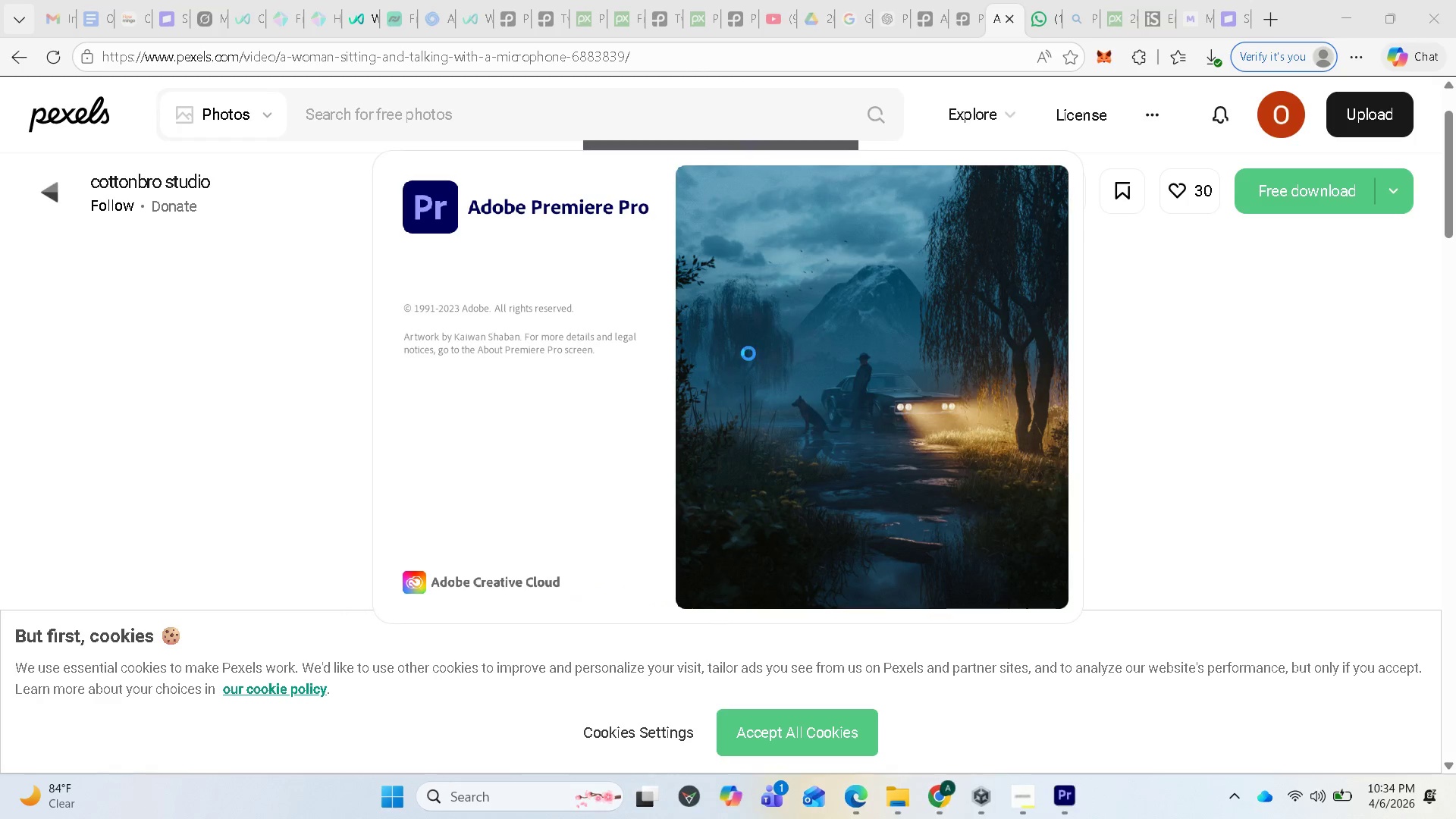 
wait(7.0)
 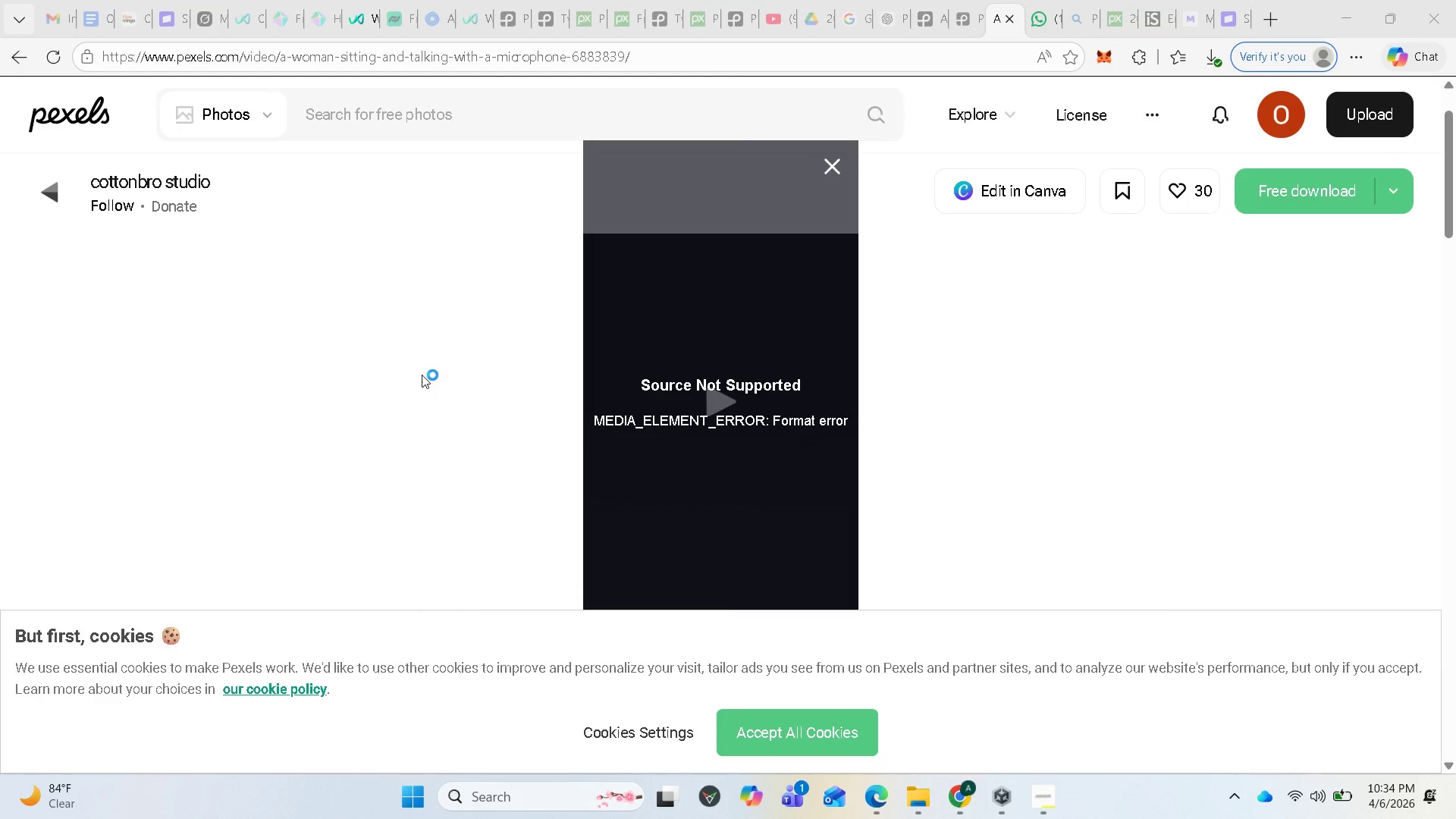 
left_click([258, 444])